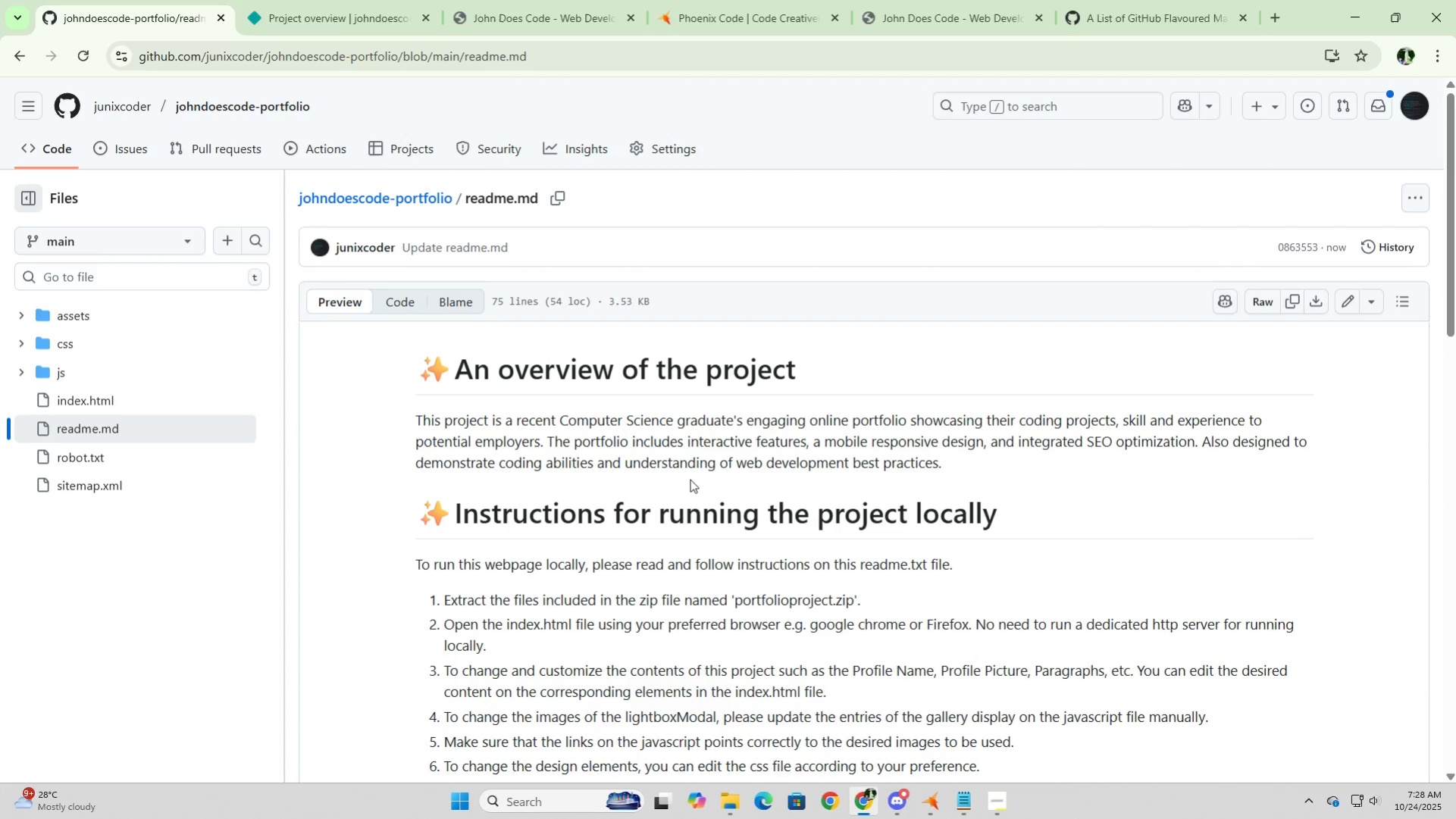 
scroll: coordinate [690, 479], scroll_direction: down, amount: 11.0
 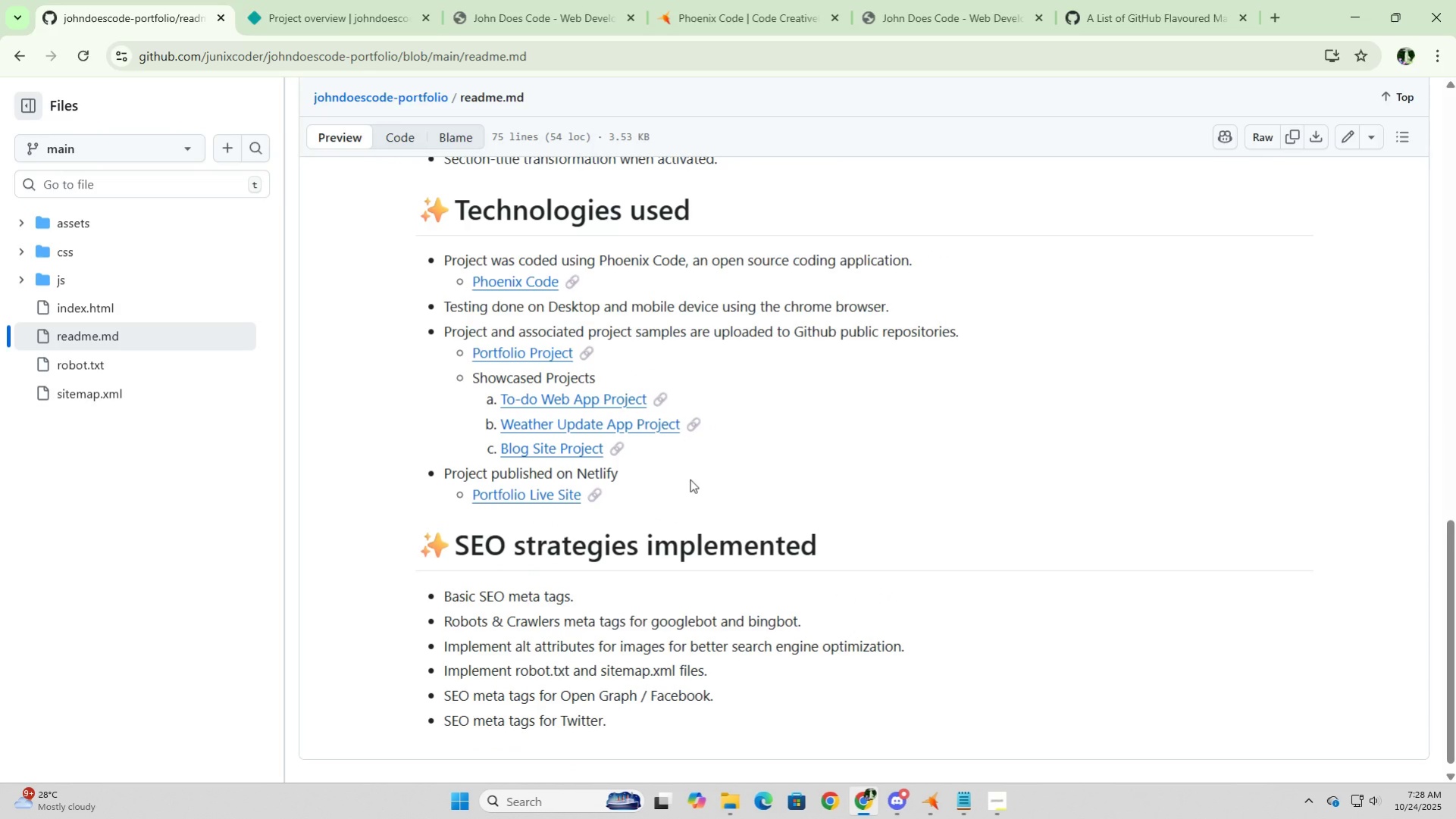 
scroll: coordinate [690, 479], scroll_direction: up, amount: 1.0